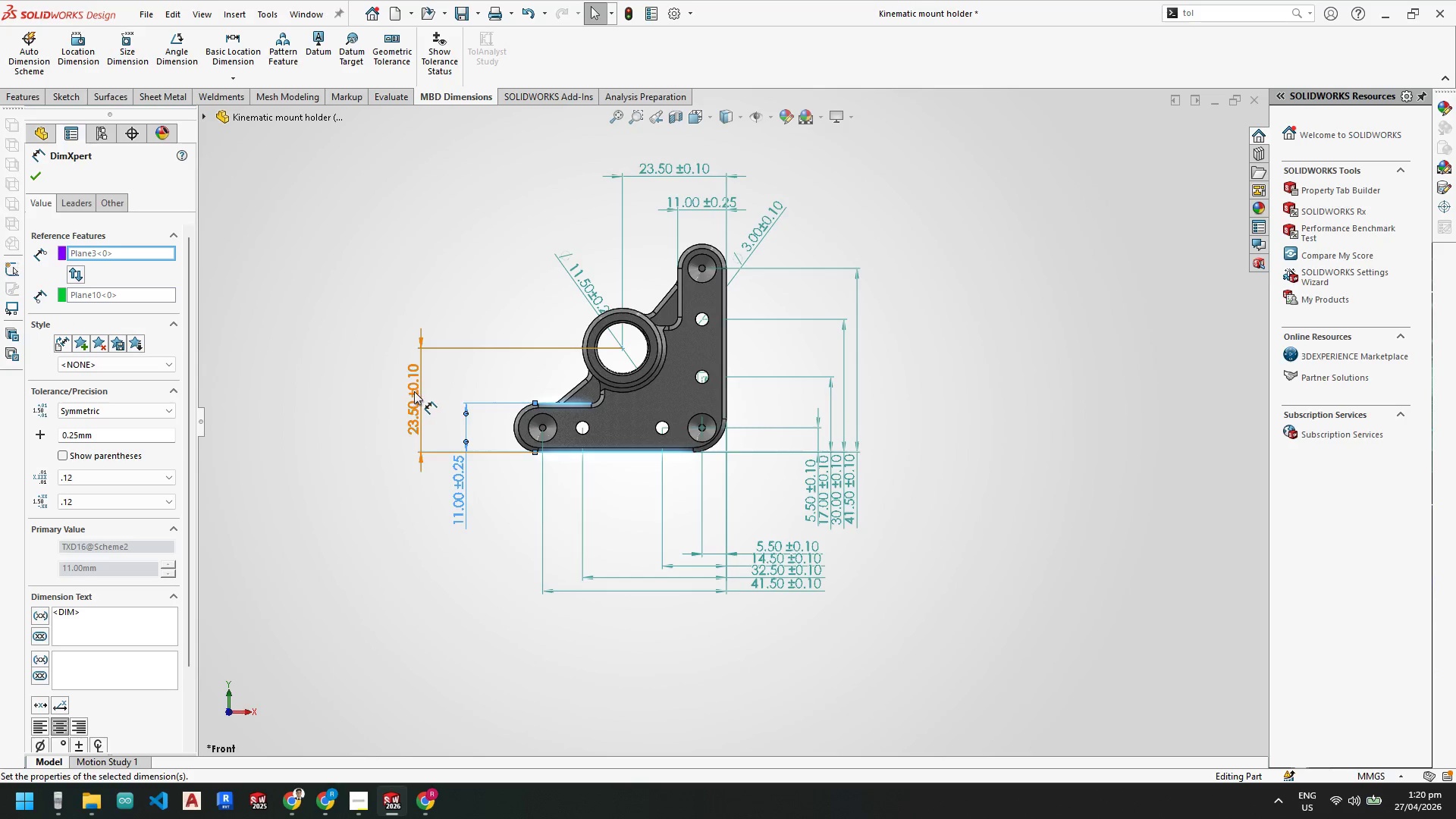 
left_click_drag(start_coordinate=[411, 394], to_coordinate=[410, 518])
 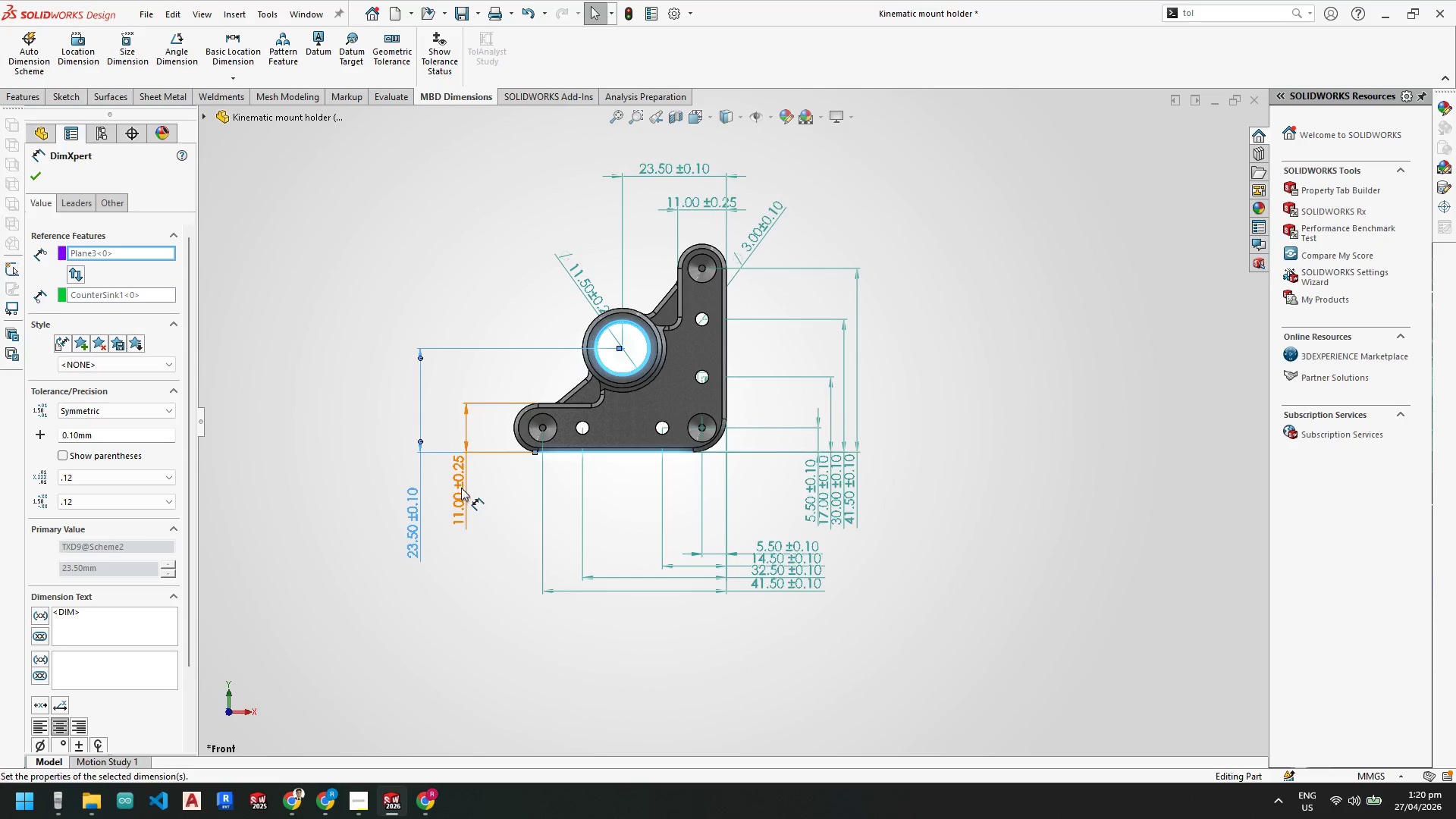 
left_click_drag(start_coordinate=[453, 478], to_coordinate=[450, 511])
 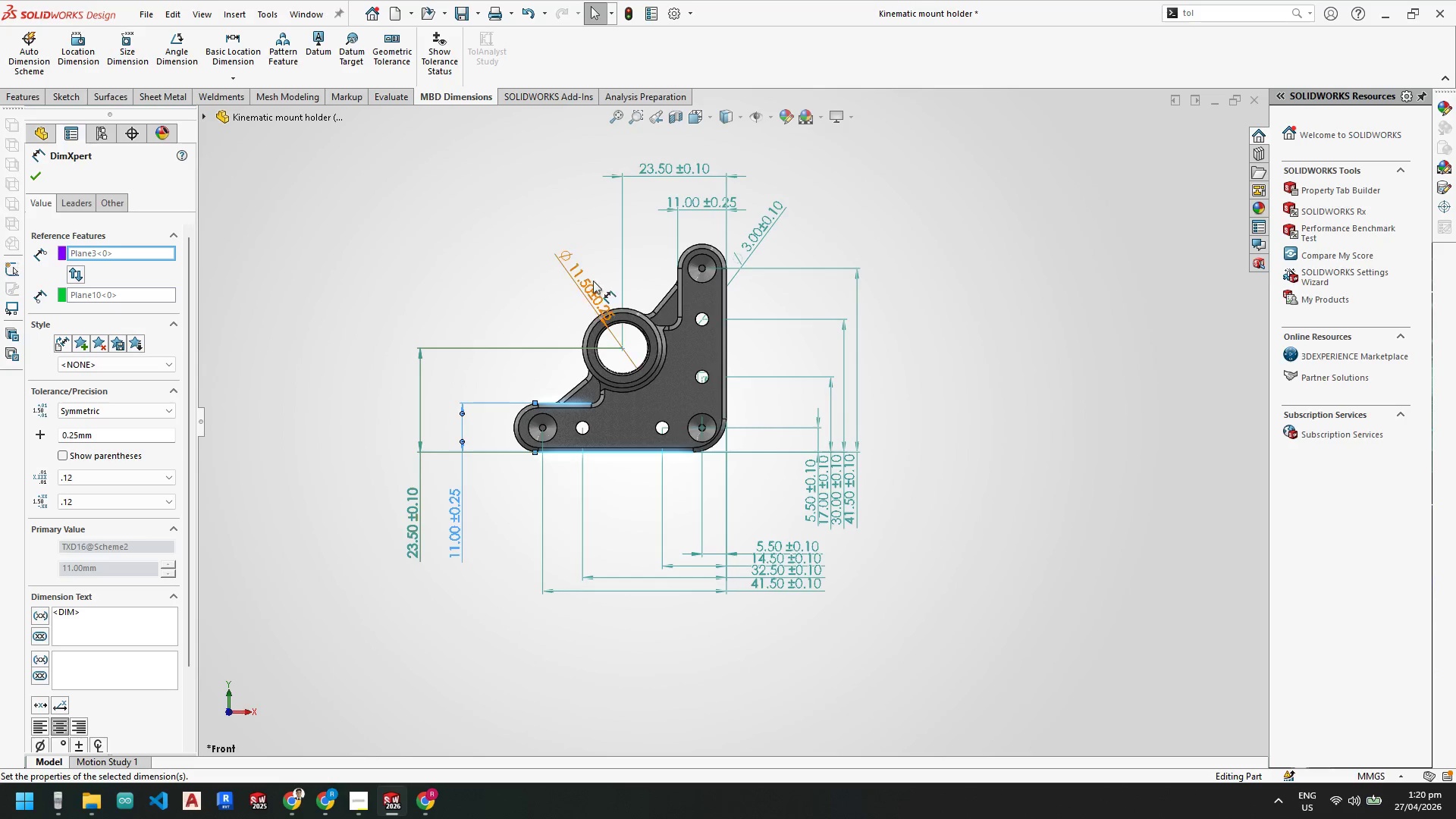 
scroll: coordinate [625, 238], scroll_direction: down, amount: 2.0
 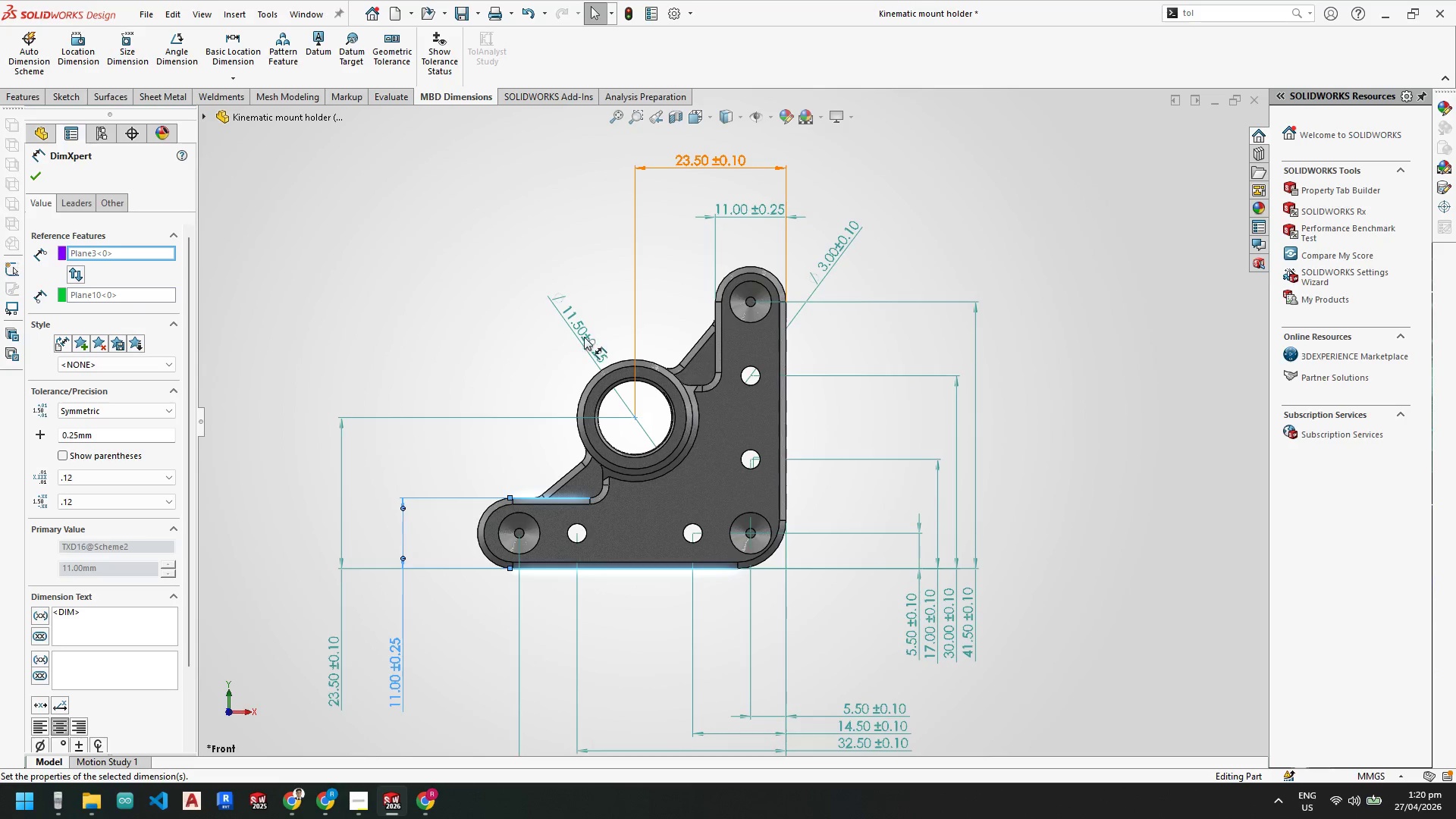 
left_click_drag(start_coordinate=[571, 337], to_coordinate=[509, 307])
 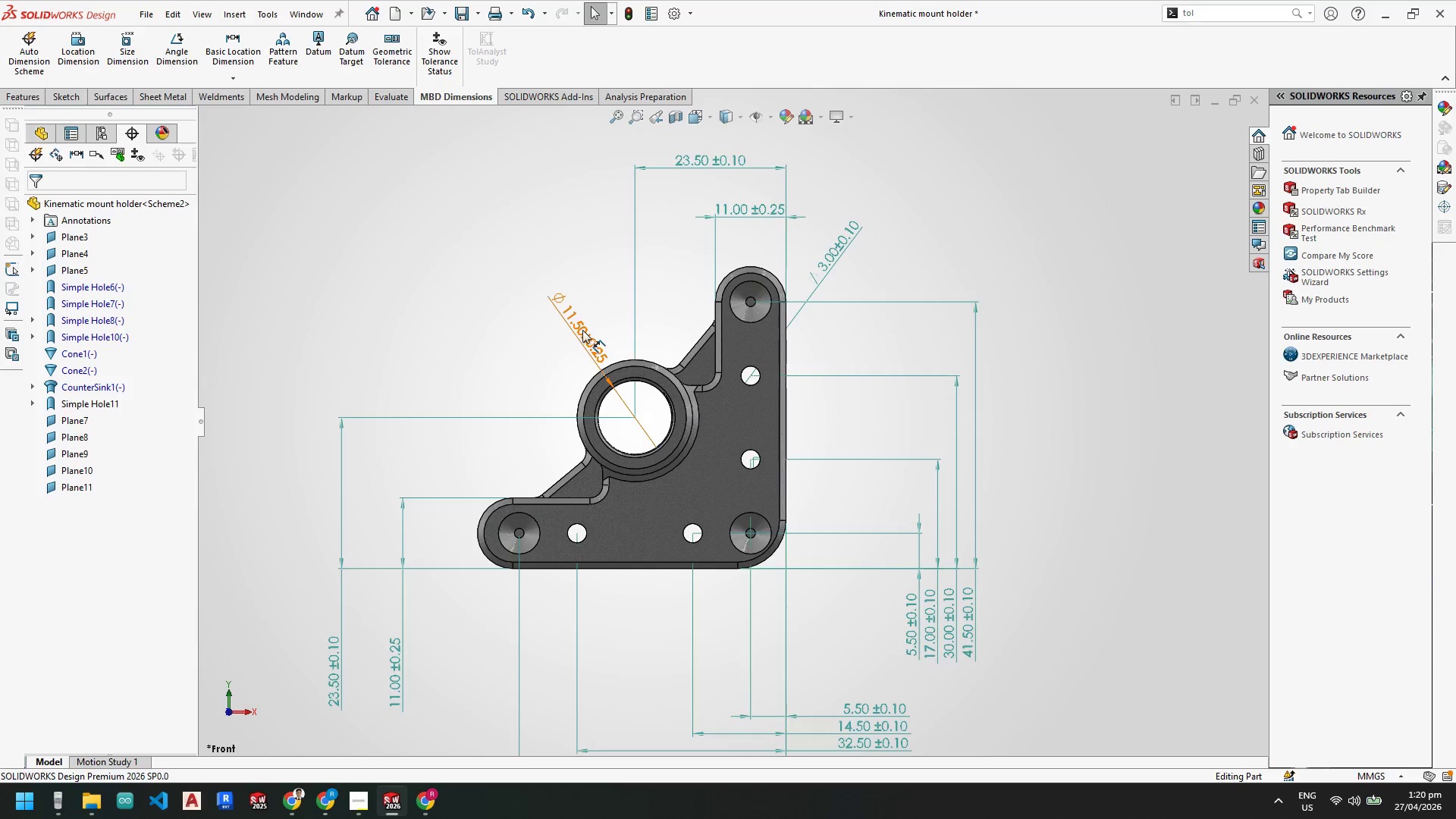 
left_click_drag(start_coordinate=[582, 331], to_coordinate=[484, 350])
 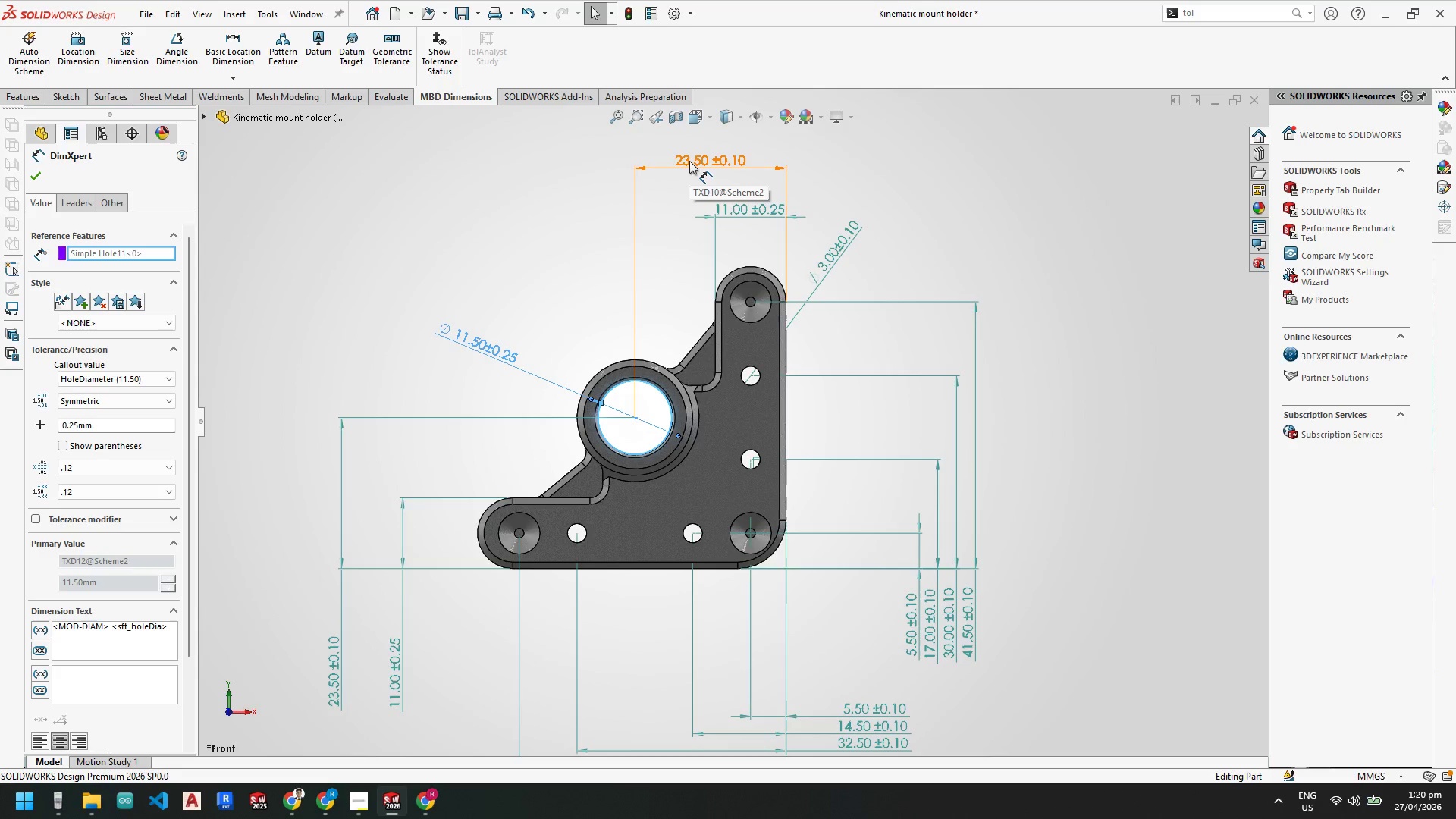 
scroll: coordinate [728, 190], scroll_direction: up, amount: 2.0
 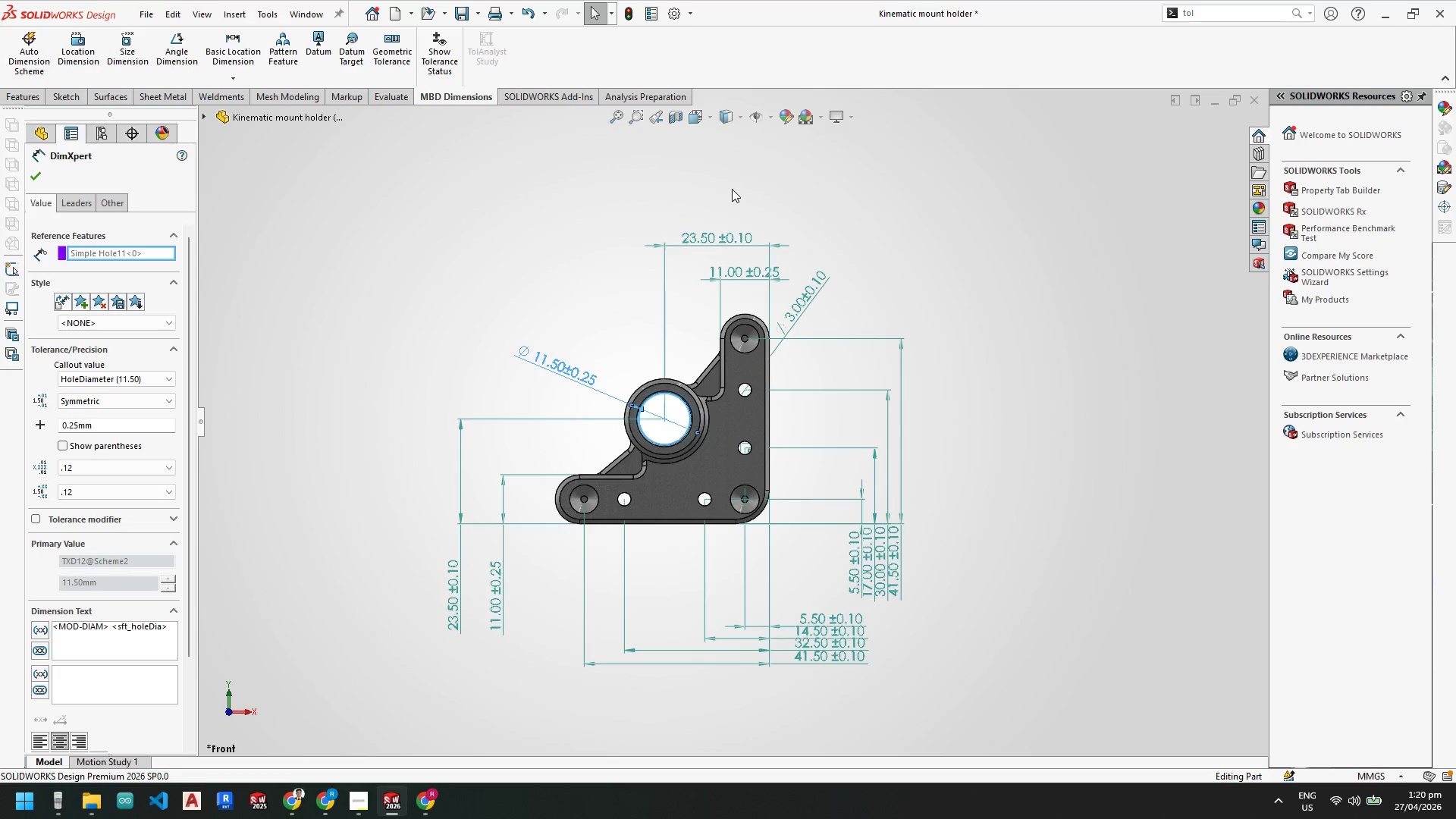 
scroll: coordinate [732, 189], scroll_direction: down, amount: 1.0
 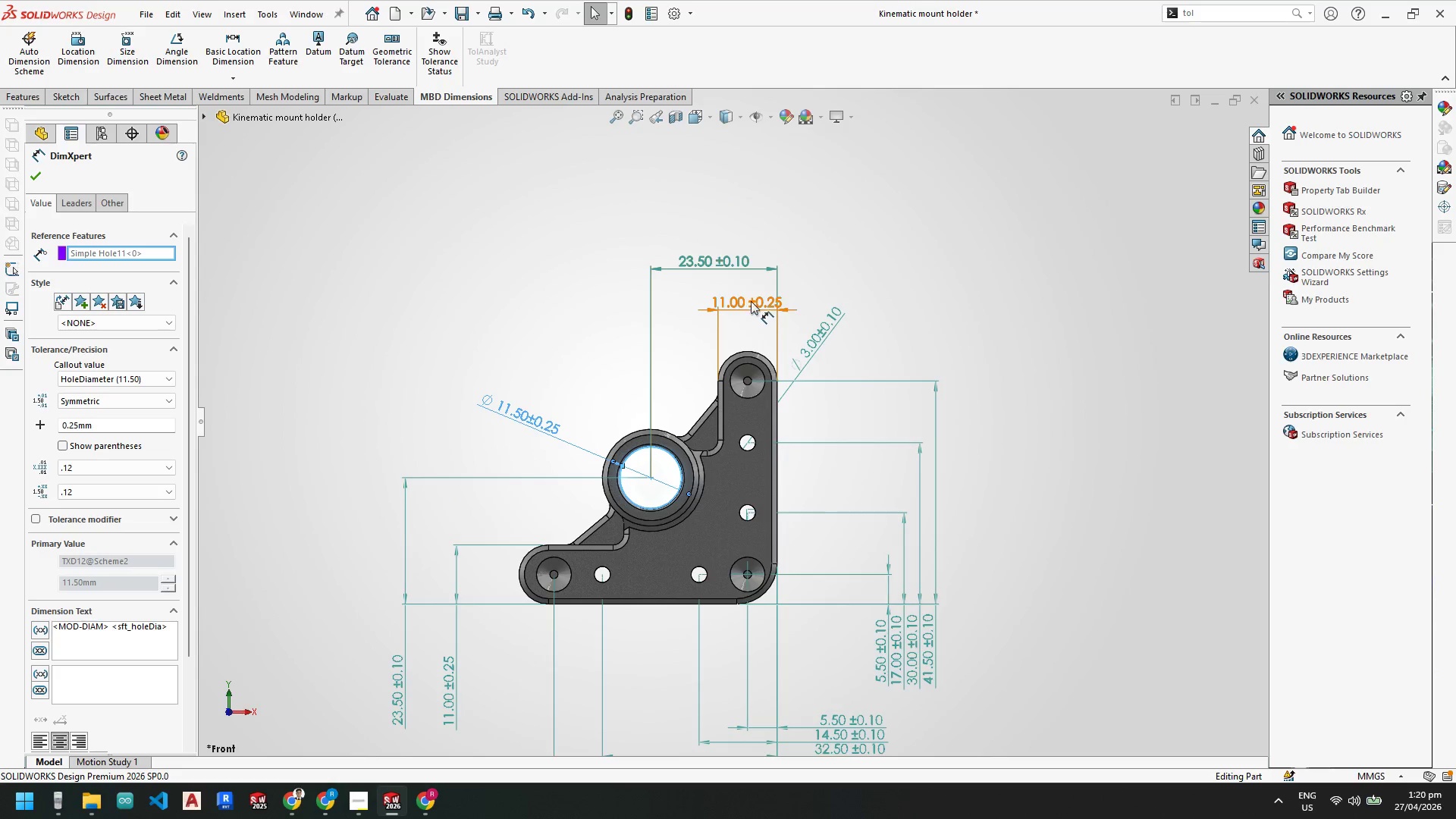 
left_click_drag(start_coordinate=[724, 259], to_coordinate=[882, 229])
 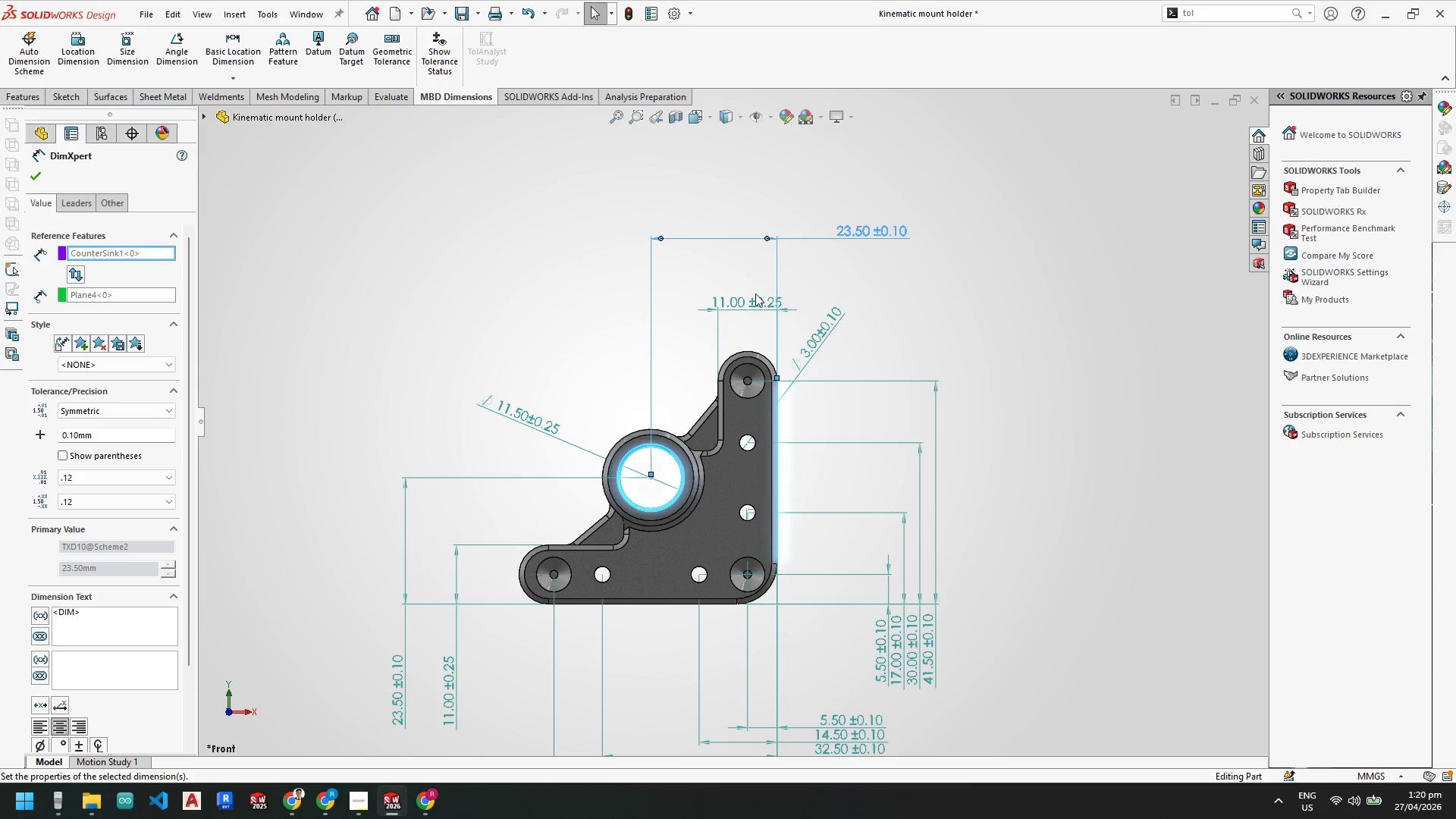 
left_click_drag(start_coordinate=[752, 297], to_coordinate=[879, 246])
 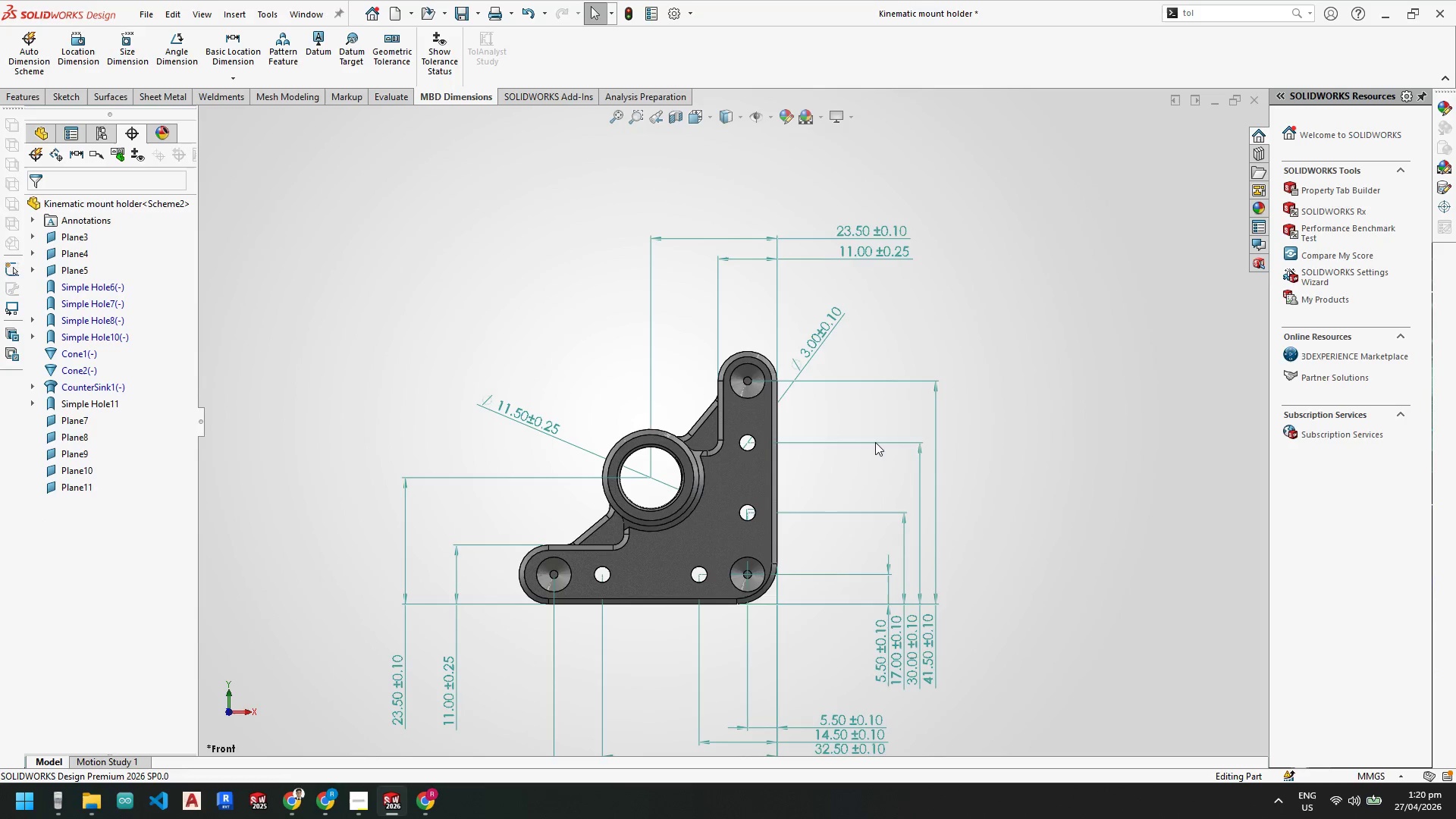 
mouse_move([764, 469])
 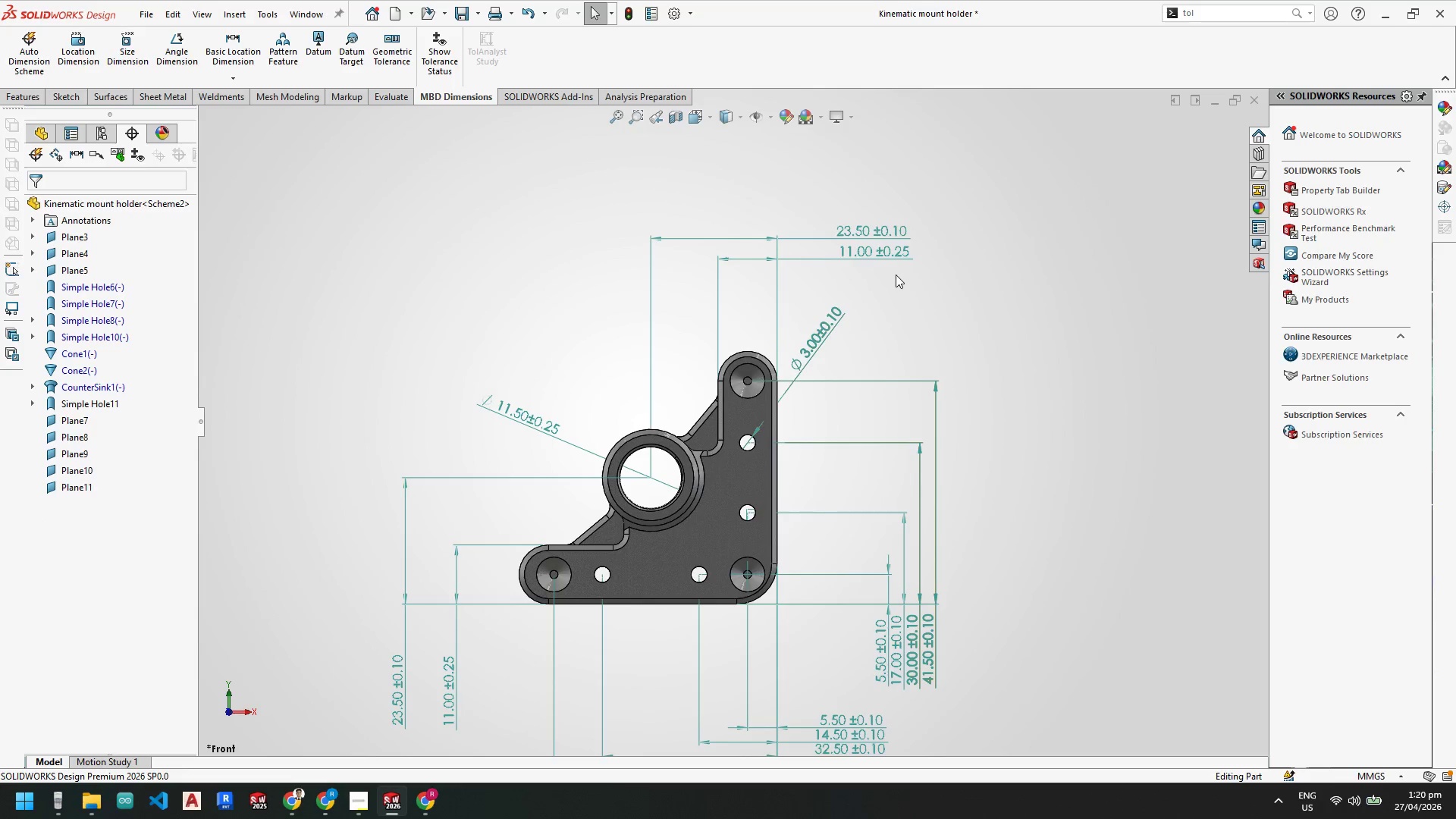 
left_click_drag(start_coordinate=[883, 254], to_coordinate=[882, 260])
 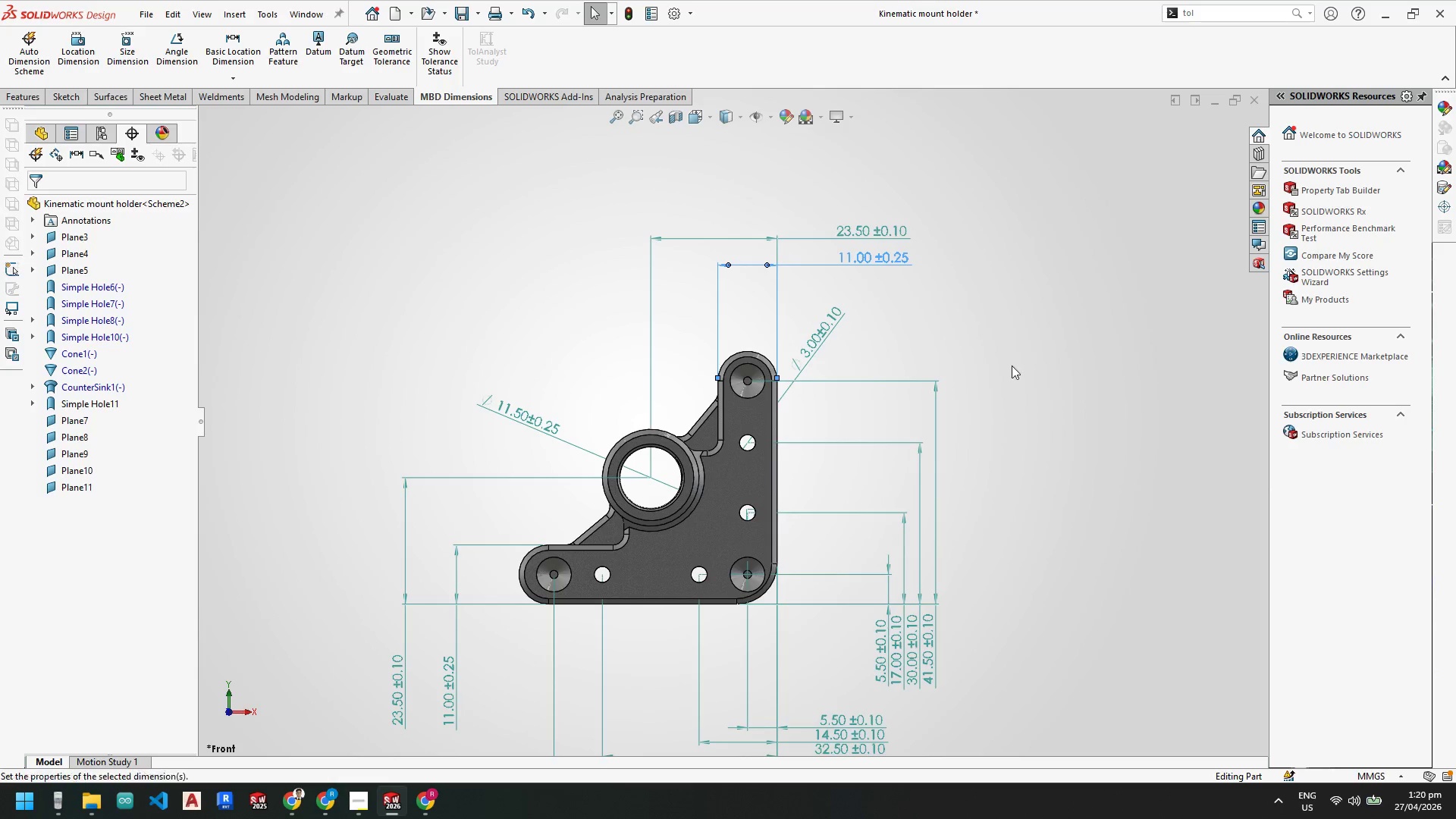 
left_click([1012, 366])
 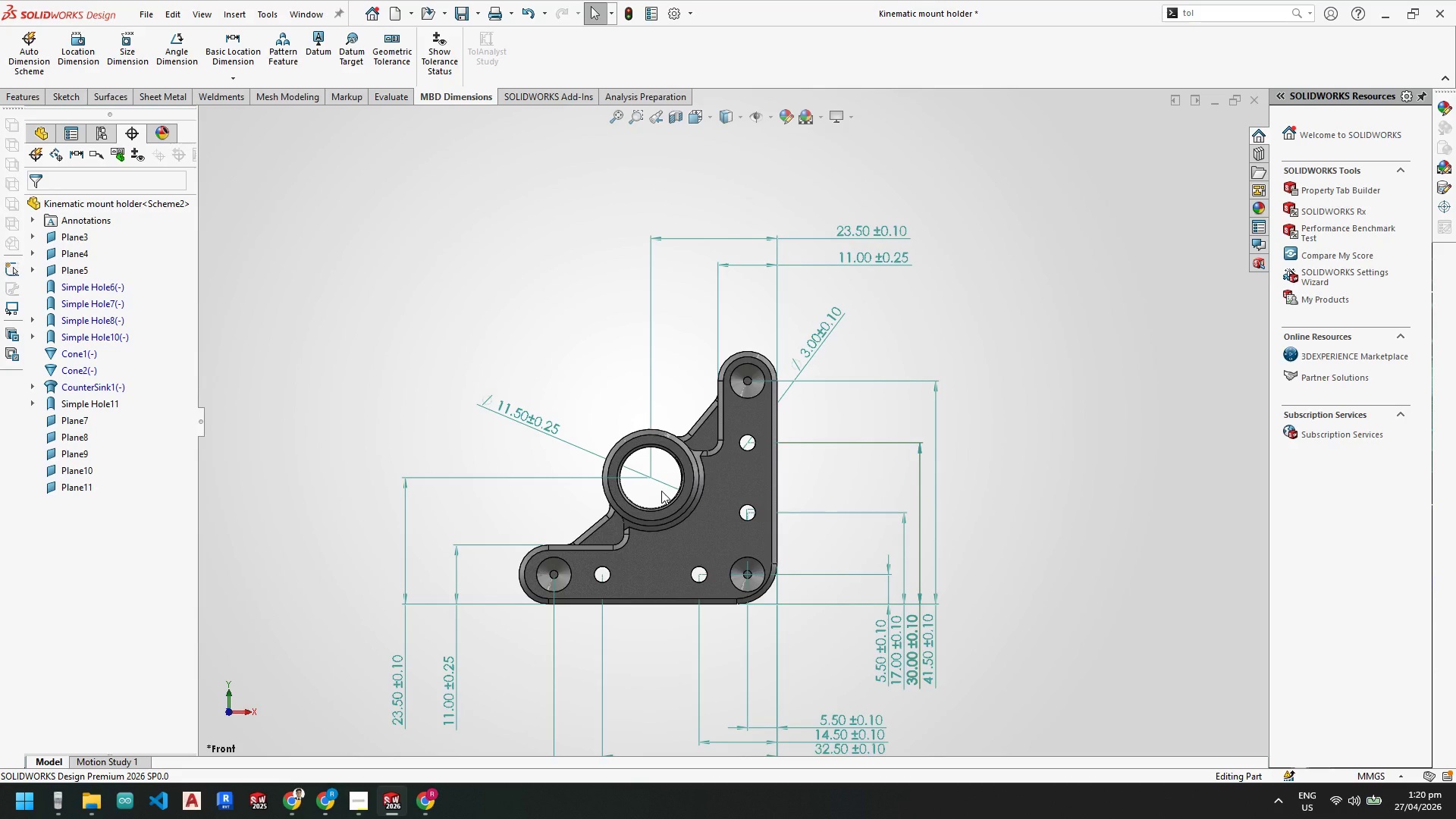 
scroll: coordinate [656, 481], scroll_direction: down, amount: 4.0
 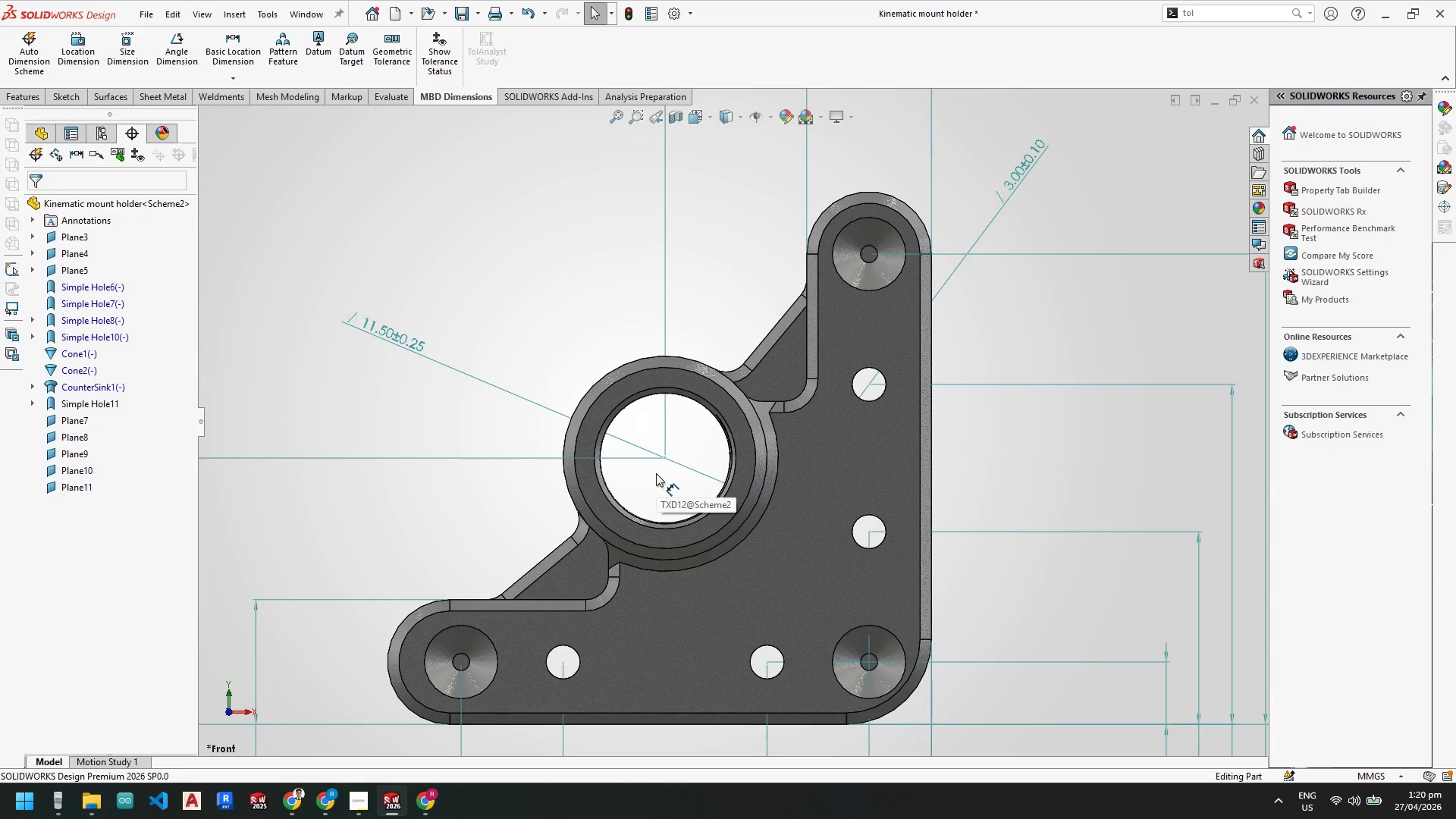 
scroll: coordinate [656, 473], scroll_direction: up, amount: 3.0
 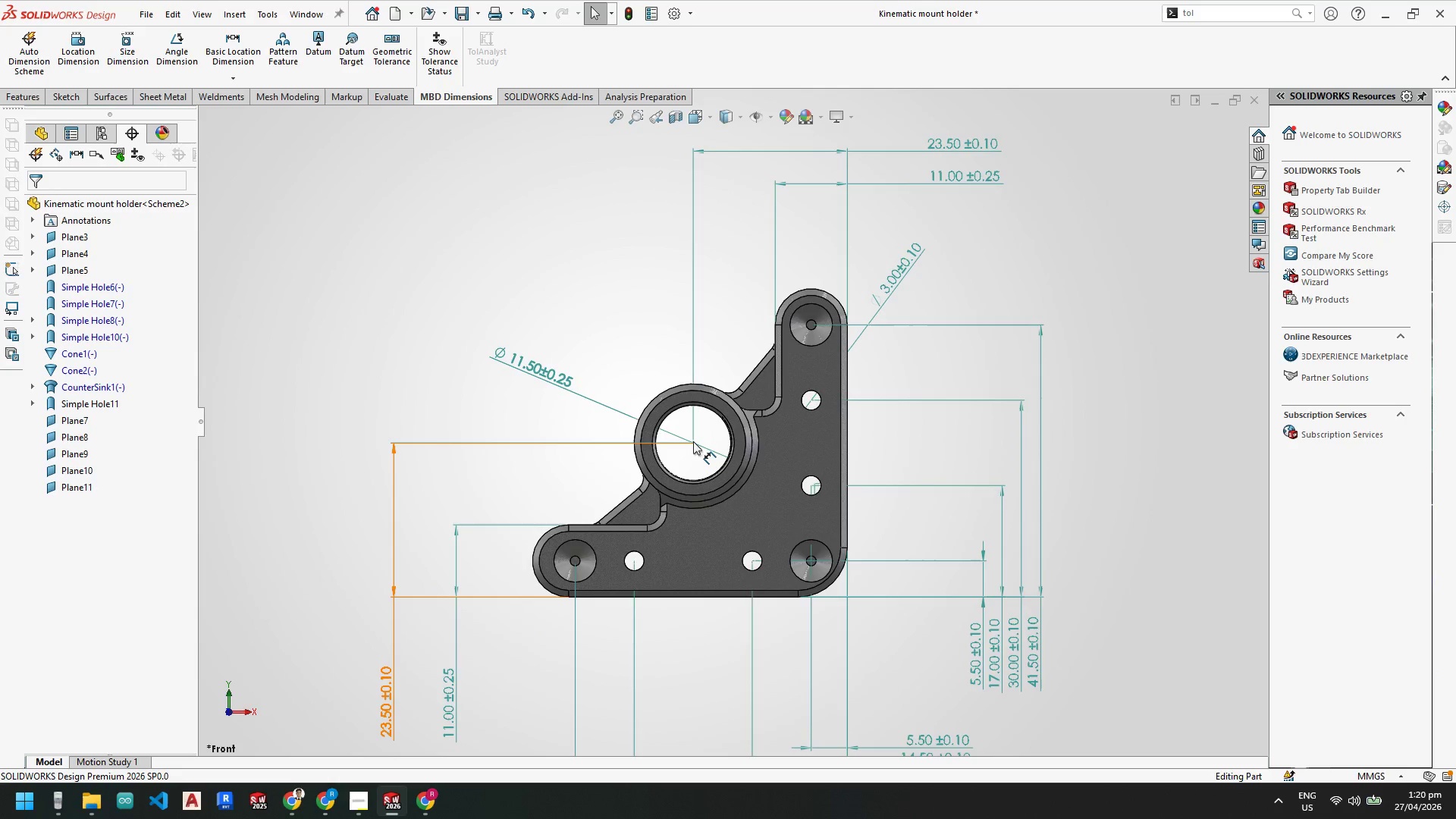 
scroll: coordinate [703, 399], scroll_direction: down, amount: 4.0
 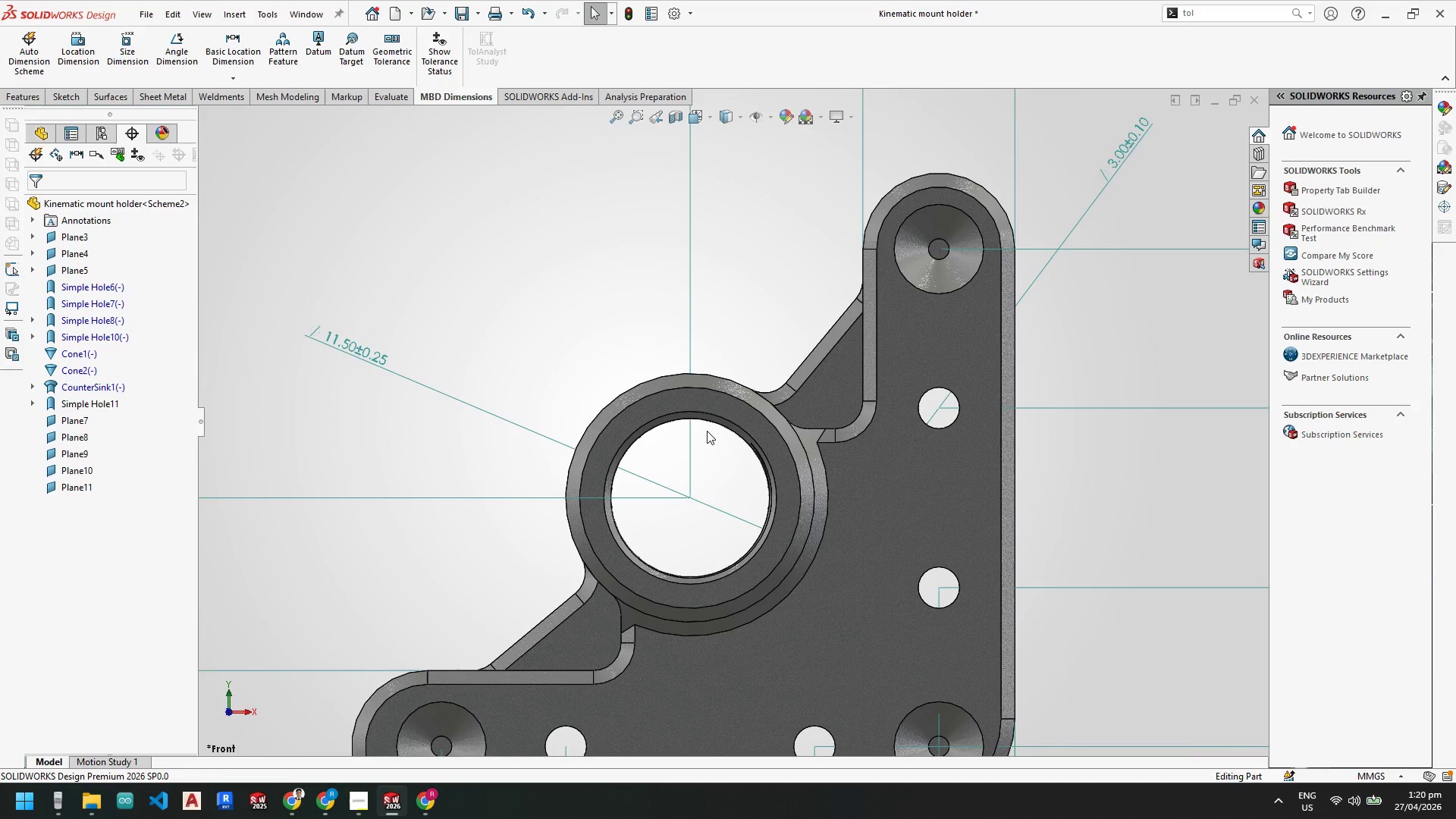 
scroll: coordinate [843, 446], scroll_direction: up, amount: 10.0
 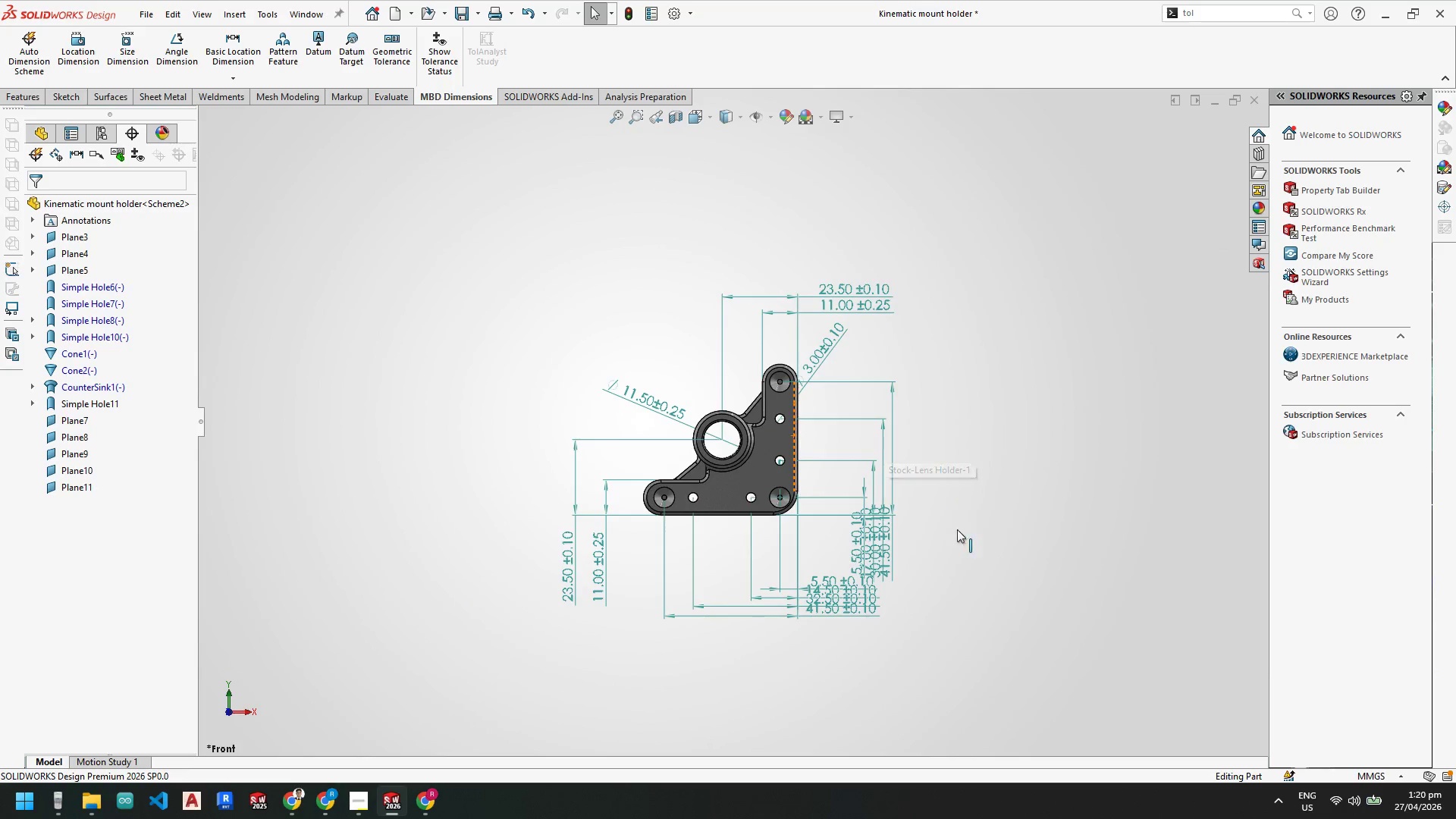 
left_click([974, 538])
 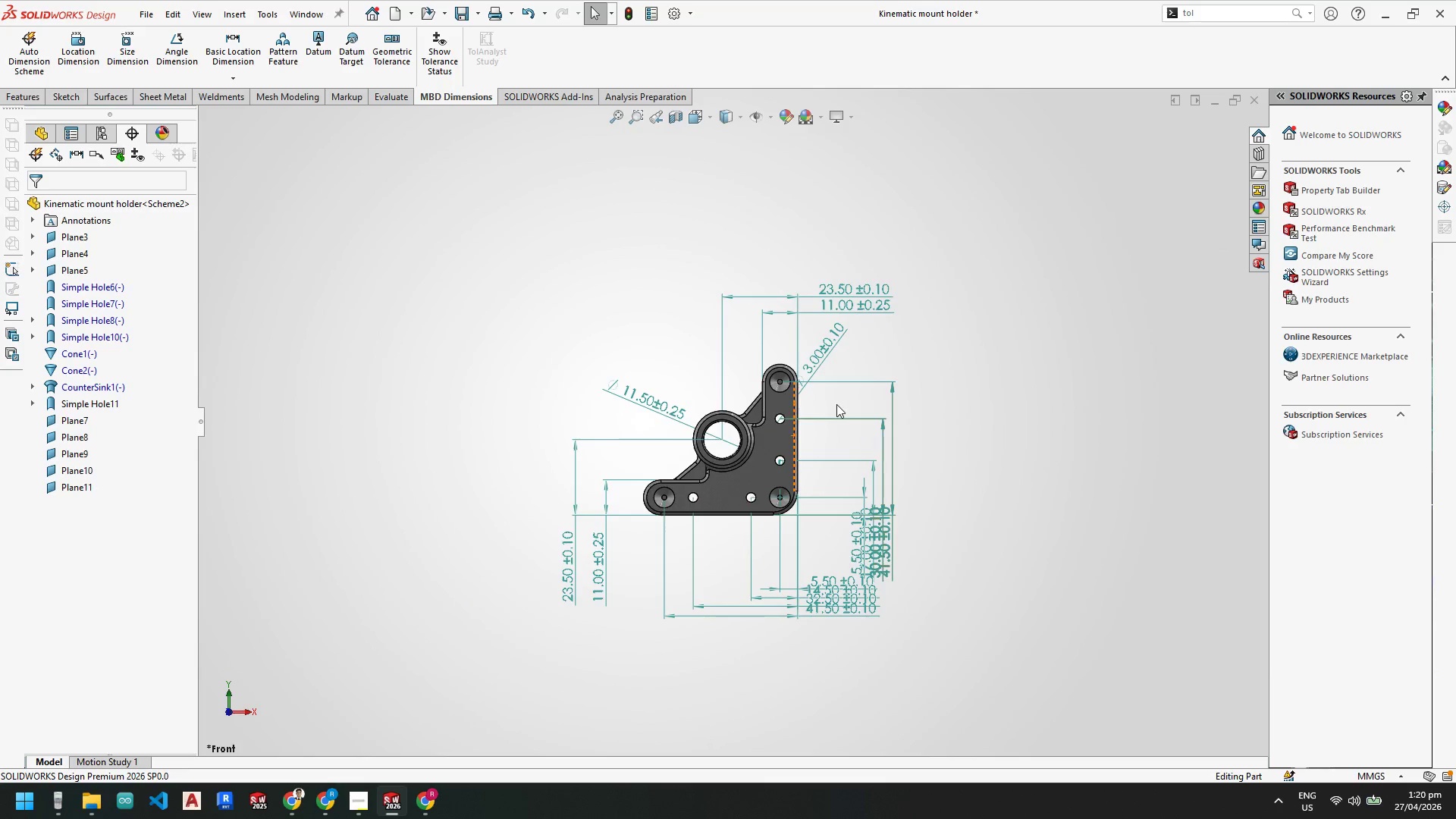 
scroll: coordinate [786, 438], scroll_direction: down, amount: 1.0
 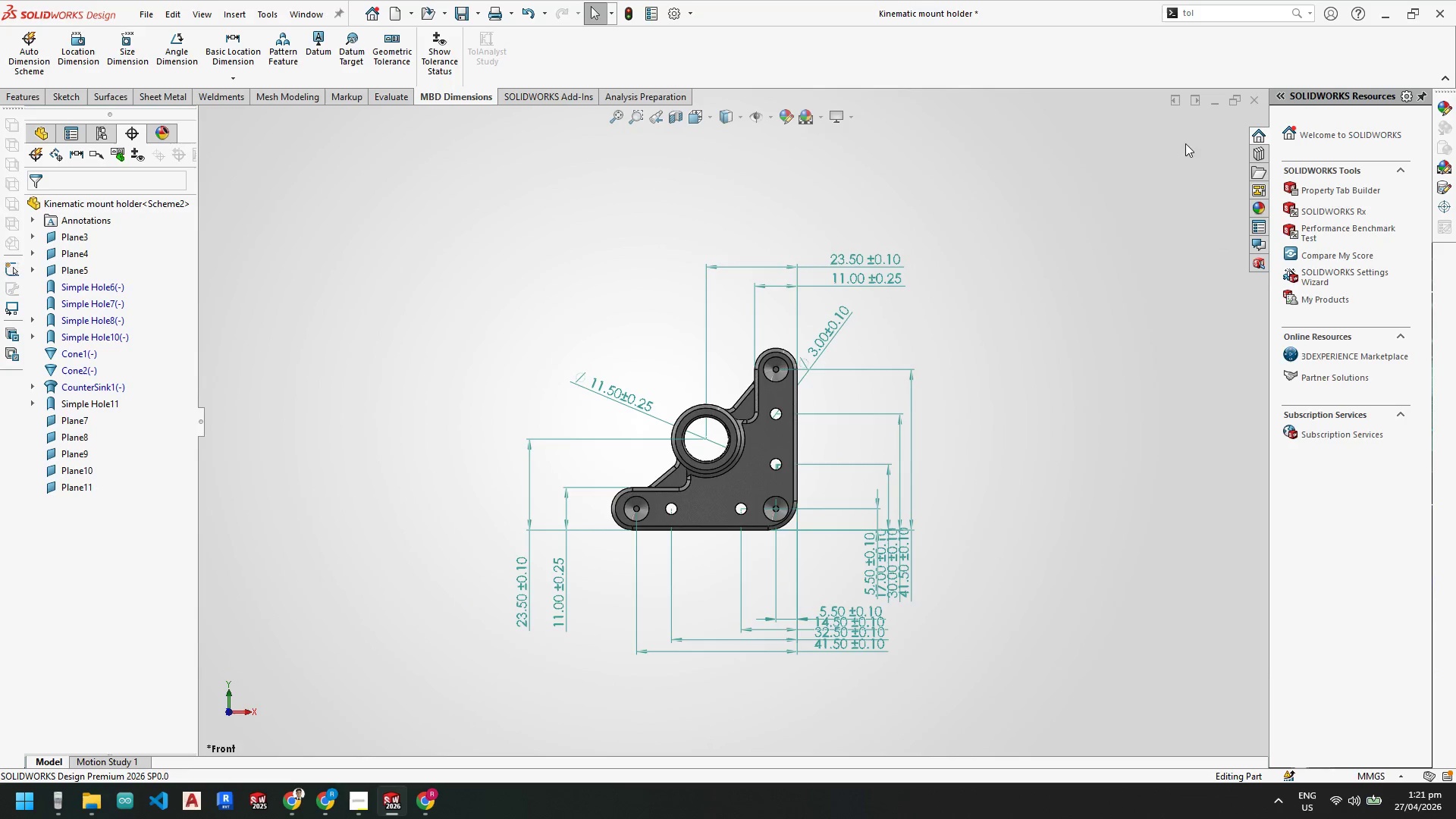 
left_click([1053, 235])
 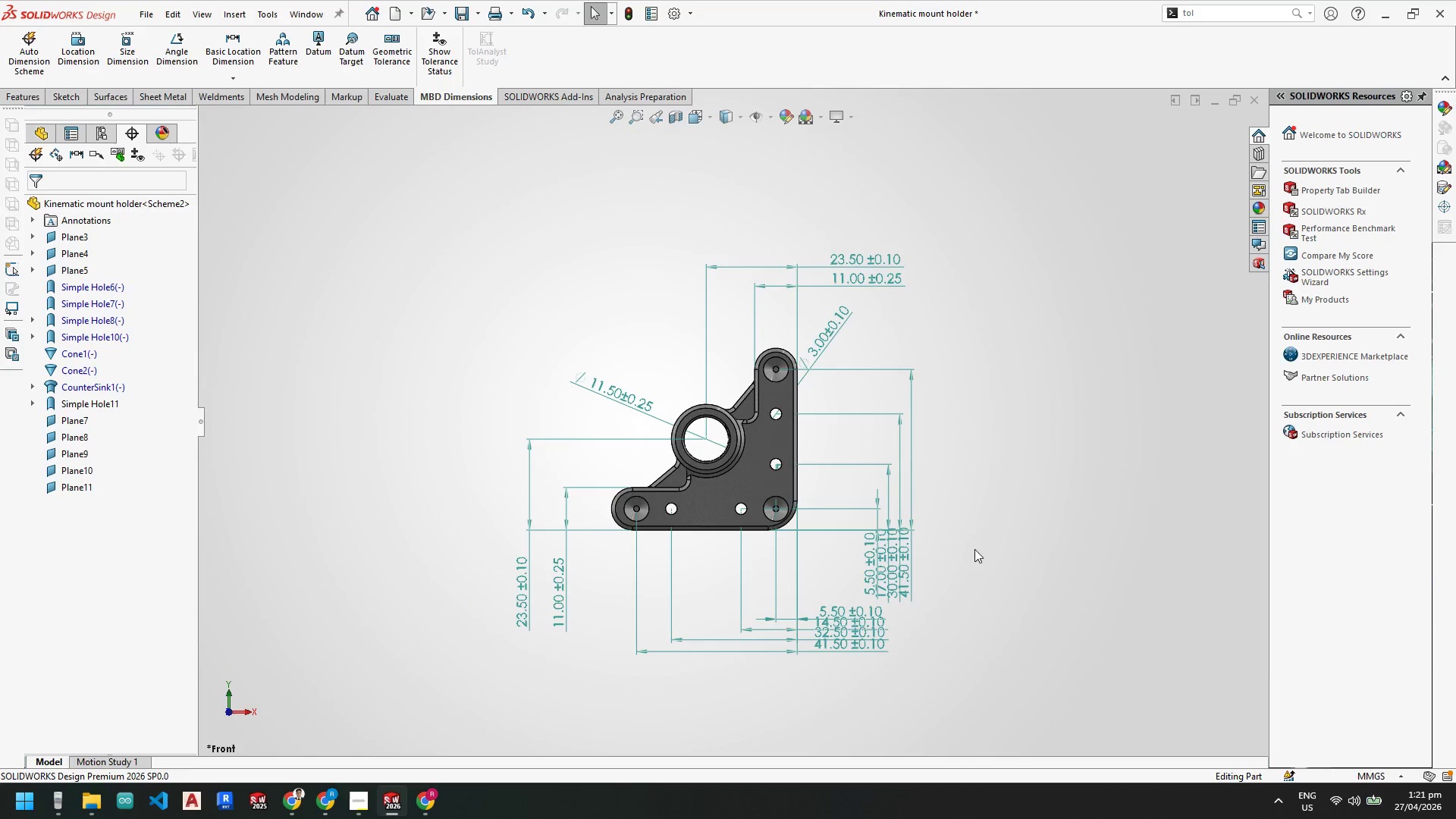 
scroll: coordinate [912, 608], scroll_direction: down, amount: 6.0
 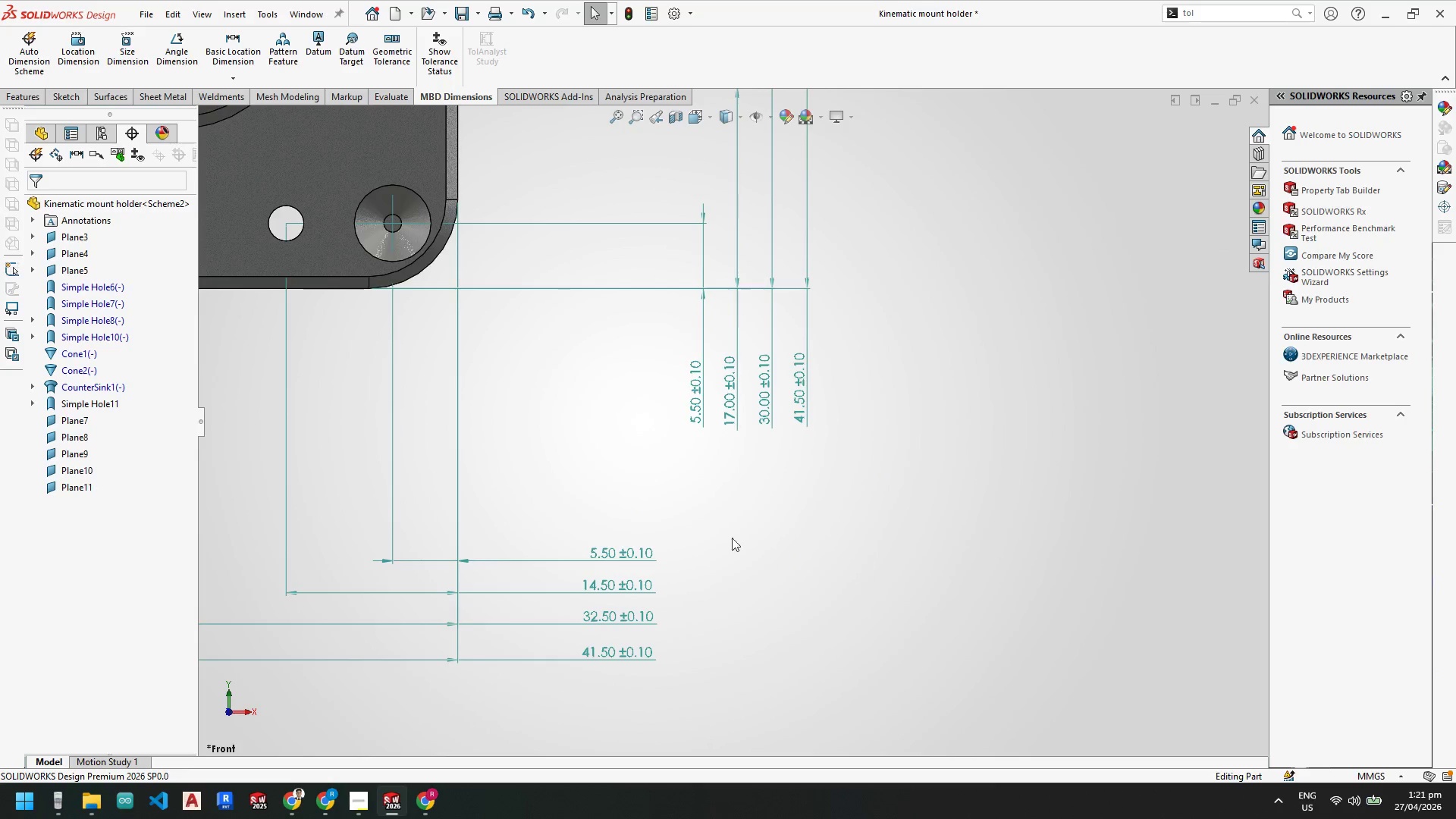 
key(Control+S)
 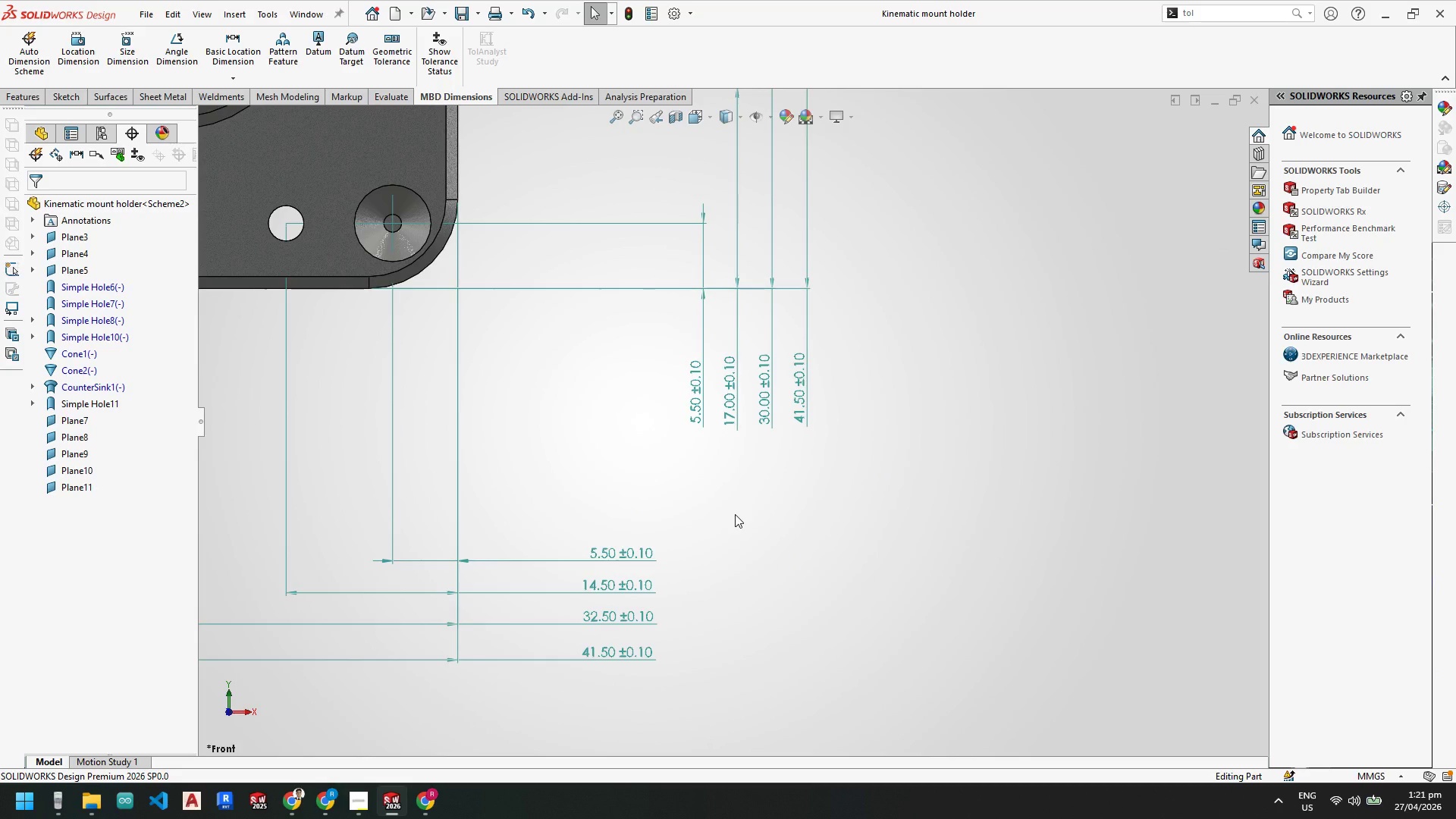 
scroll: coordinate [735, 514], scroll_direction: up, amount: 5.0
 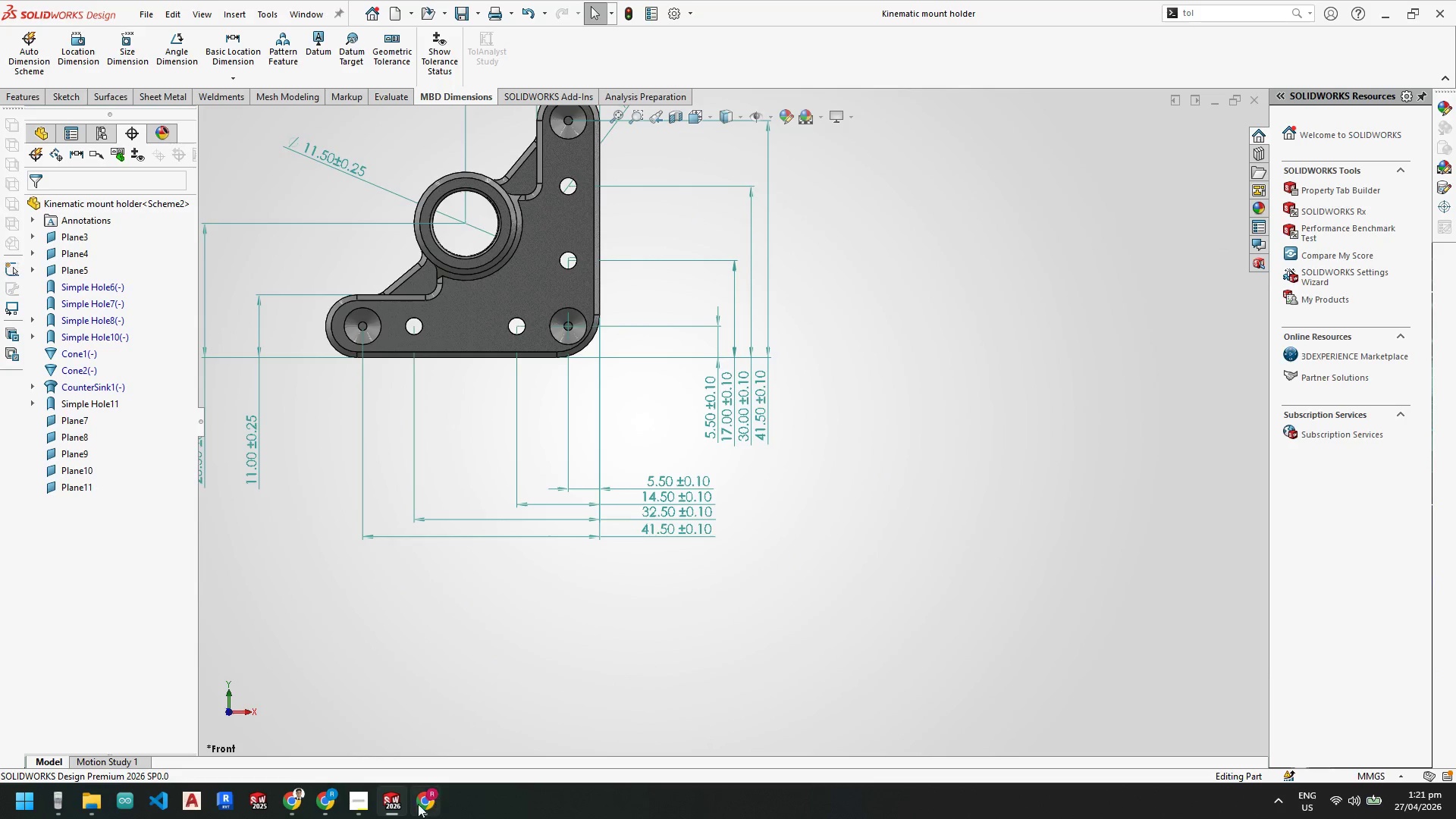 
left_click([365, 801])